 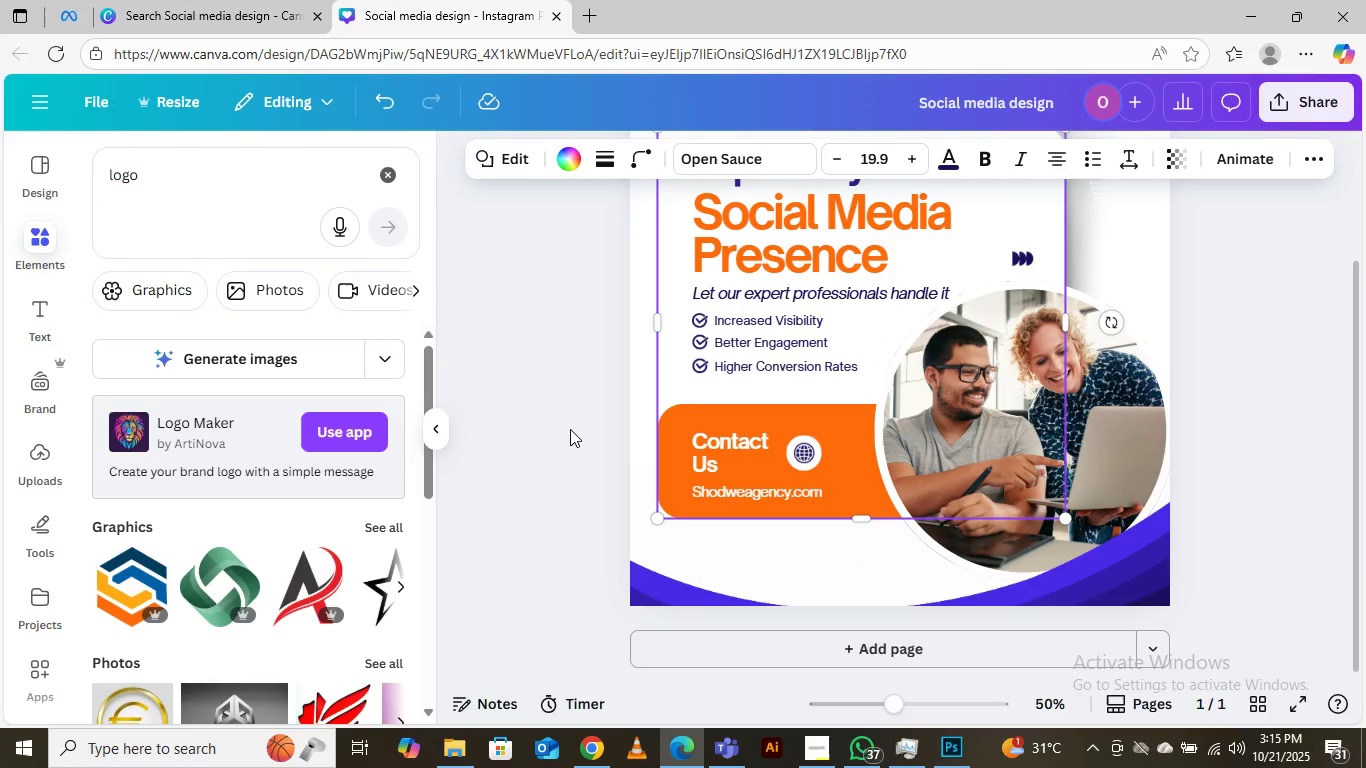 
scroll: coordinate [584, 410], scroll_direction: down, amount: 3.0
 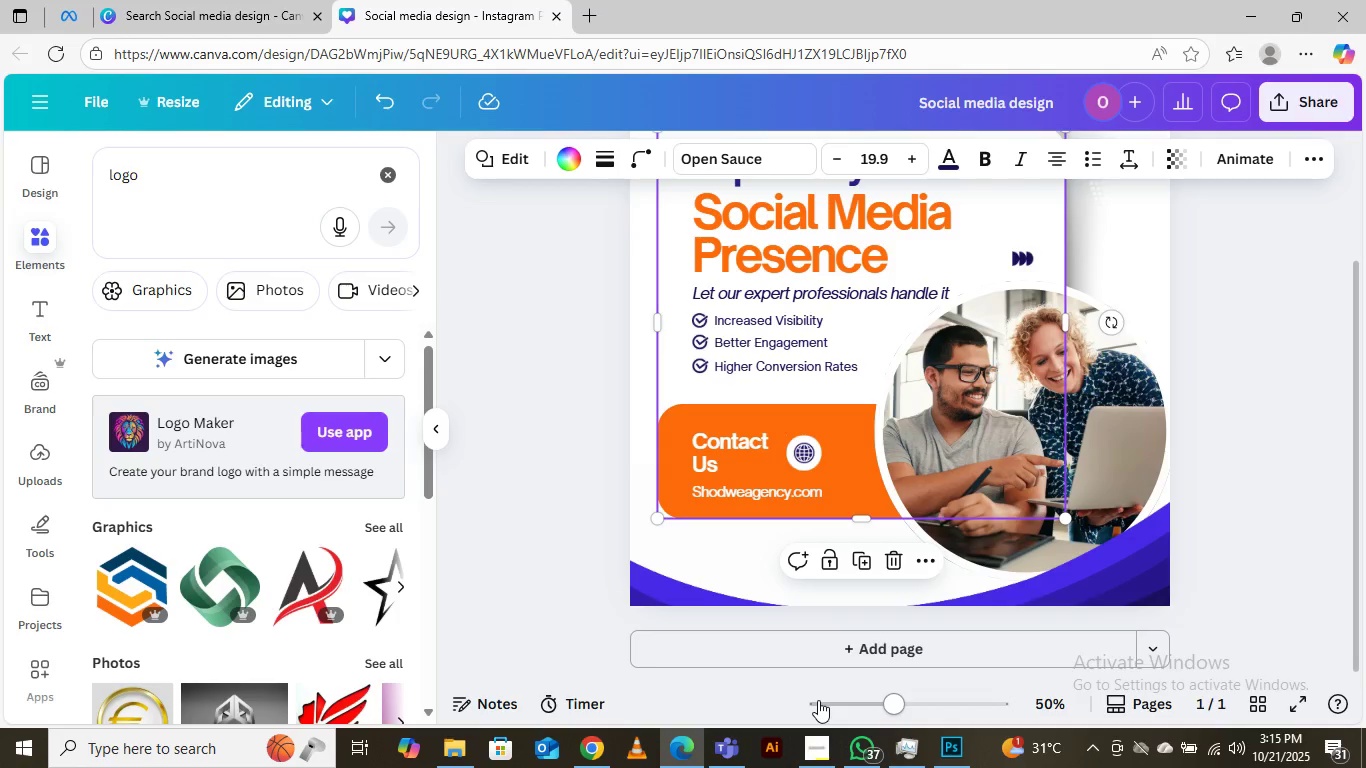 
wait(19.31)
 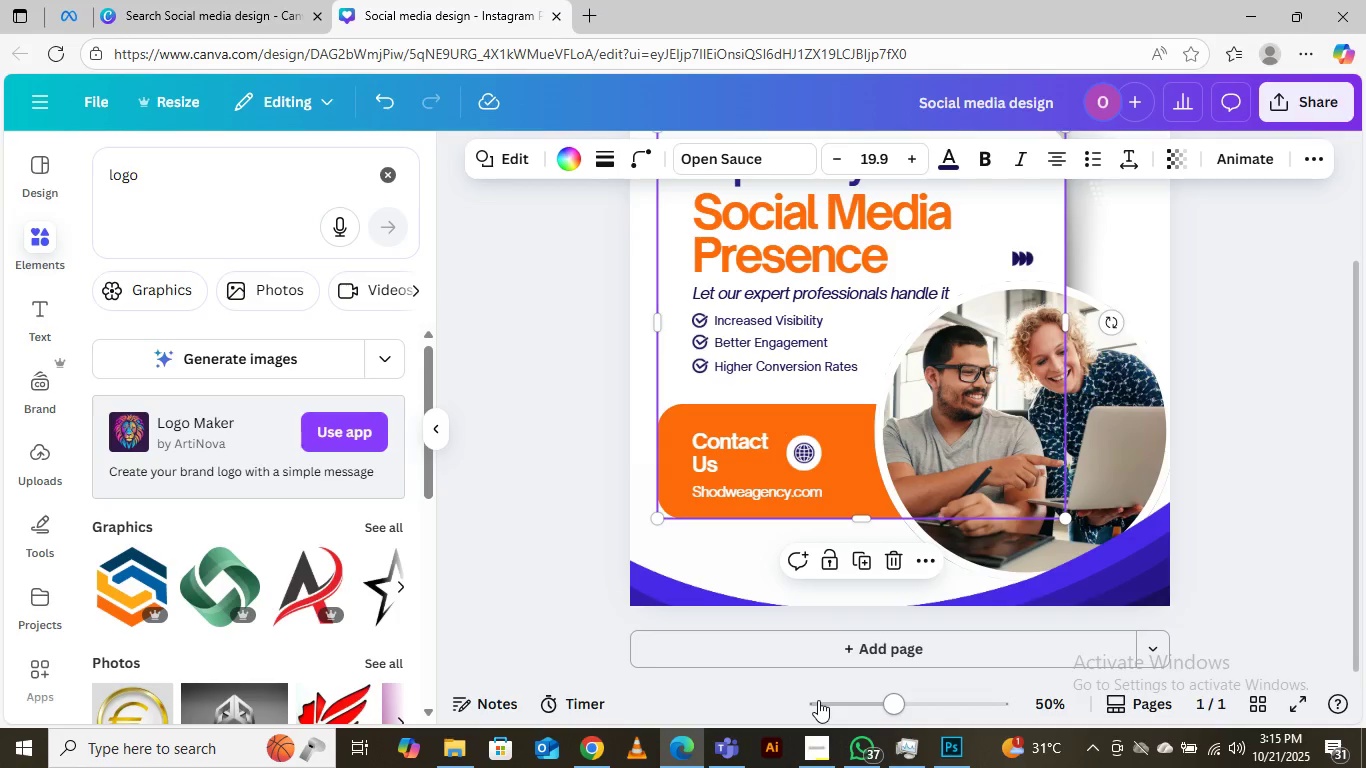 
left_click([1255, 338])
 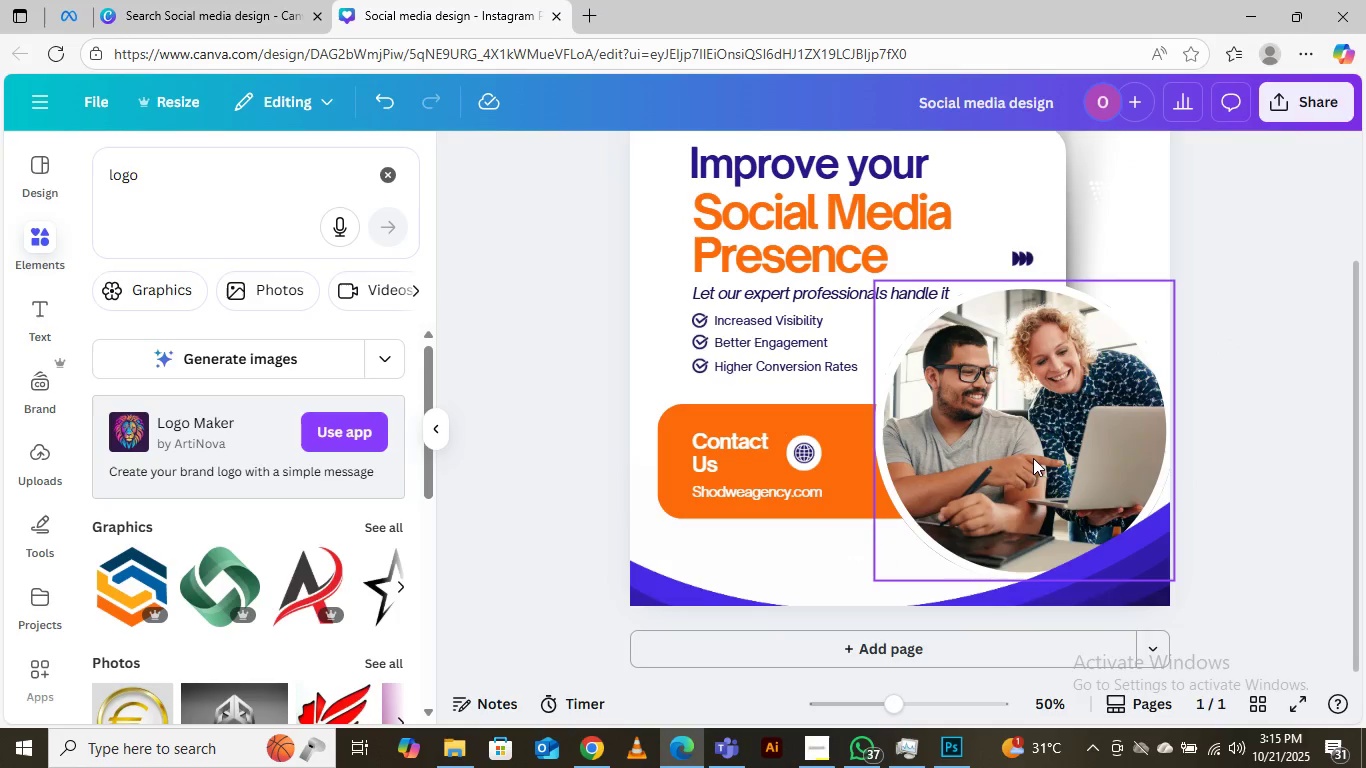 
scroll: coordinate [1006, 438], scroll_direction: down, amount: 7.0
 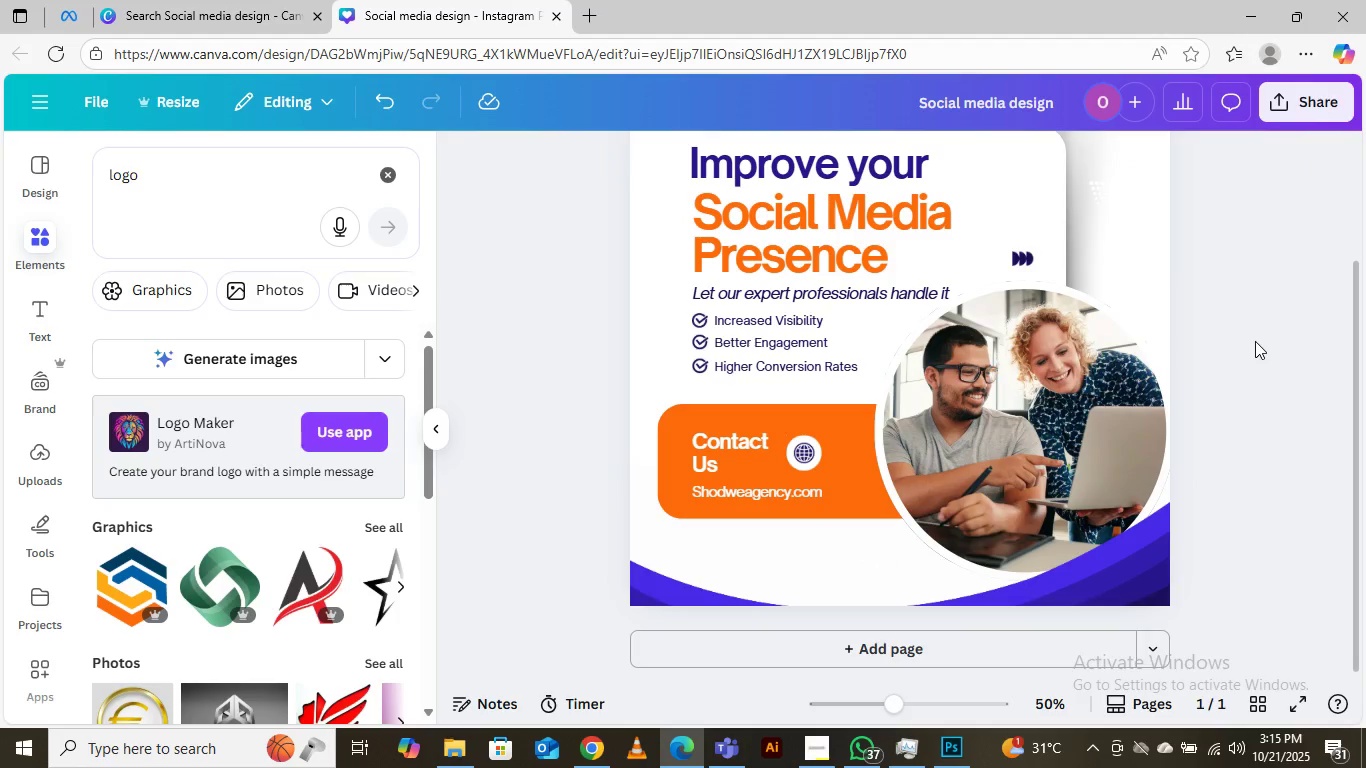 
left_click([1255, 341])
 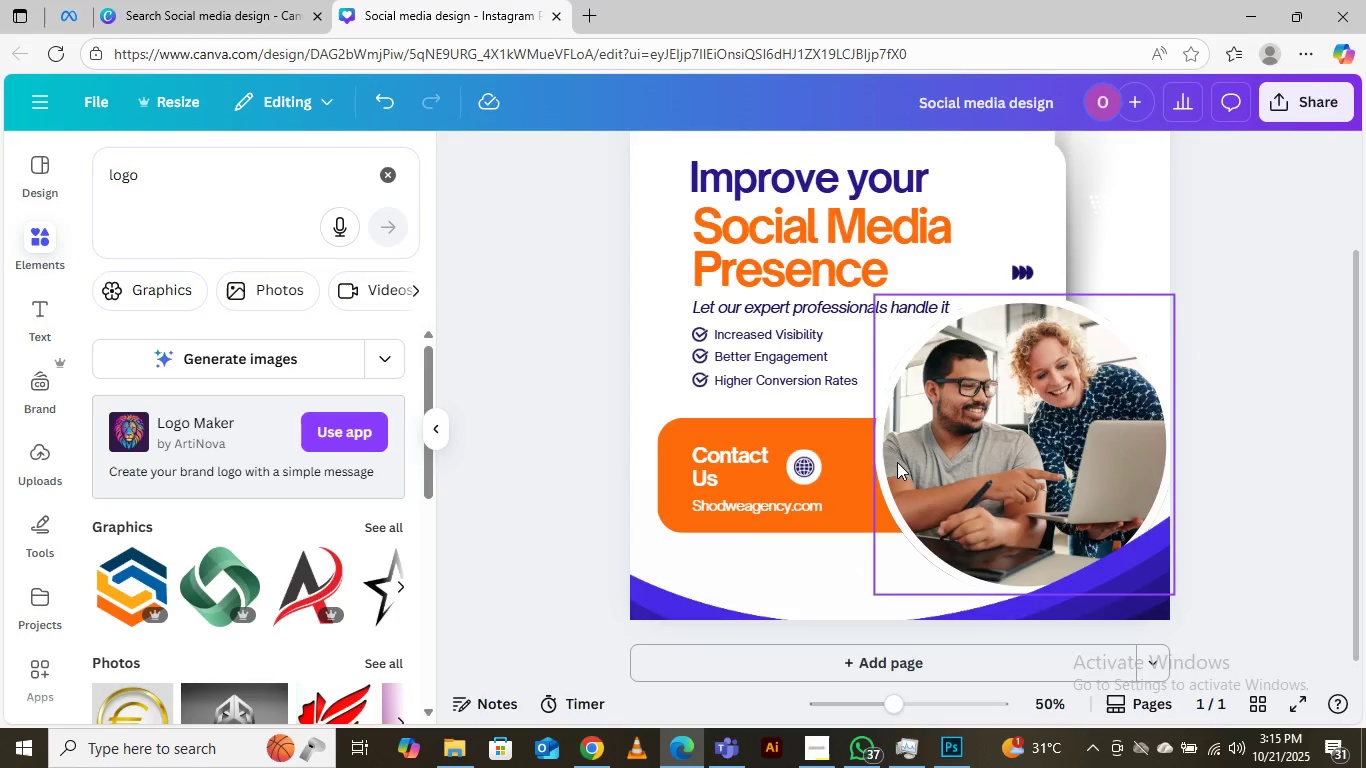 
scroll: coordinate [914, 431], scroll_direction: up, amount: 9.0
 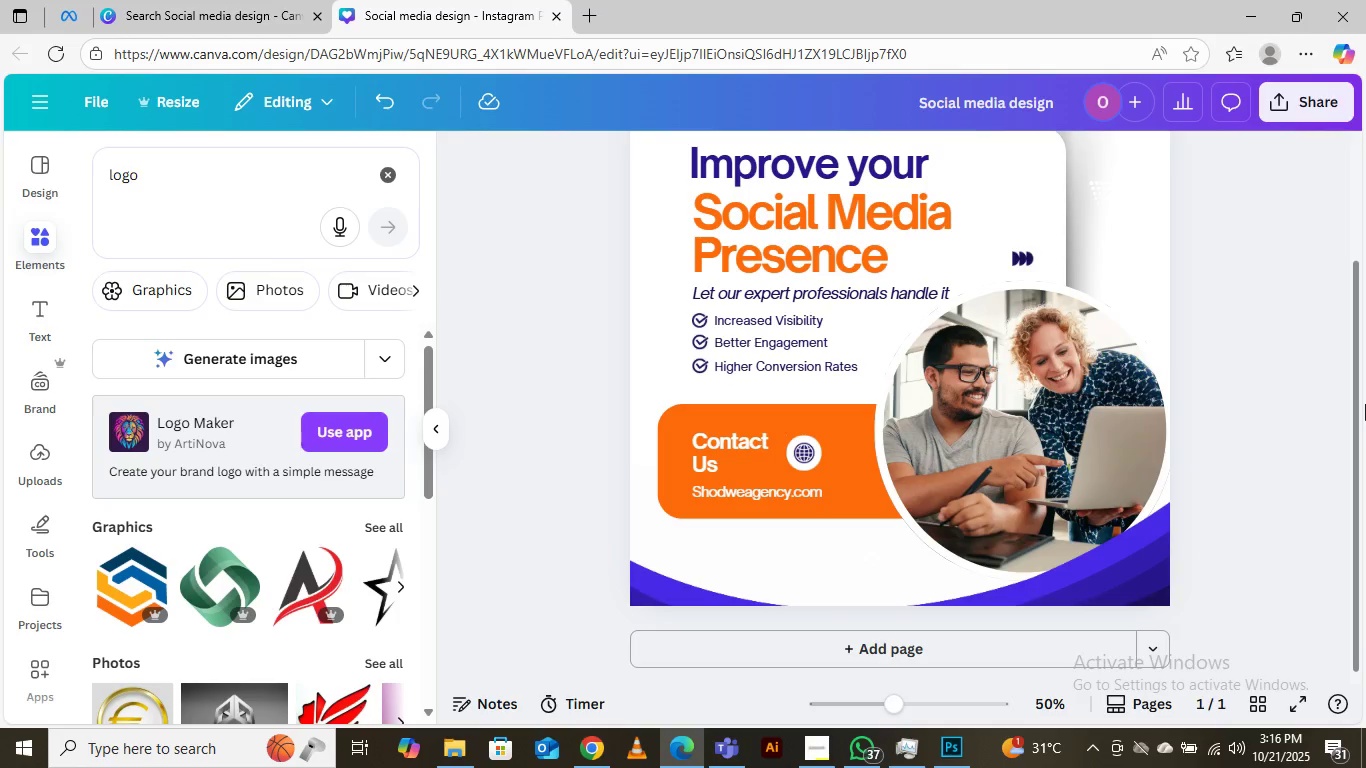 
wait(15.66)
 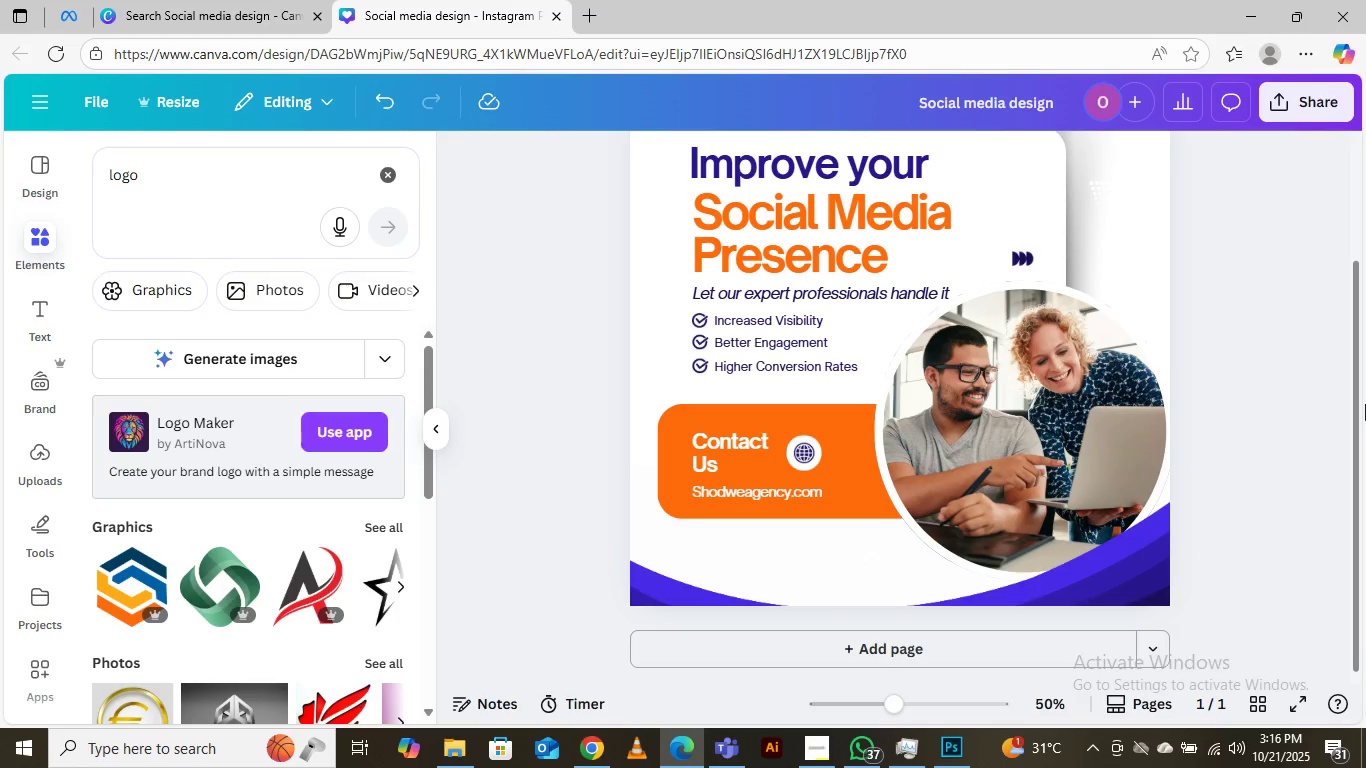 
scroll: coordinate [586, 433], scroll_direction: down, amount: 4.0
 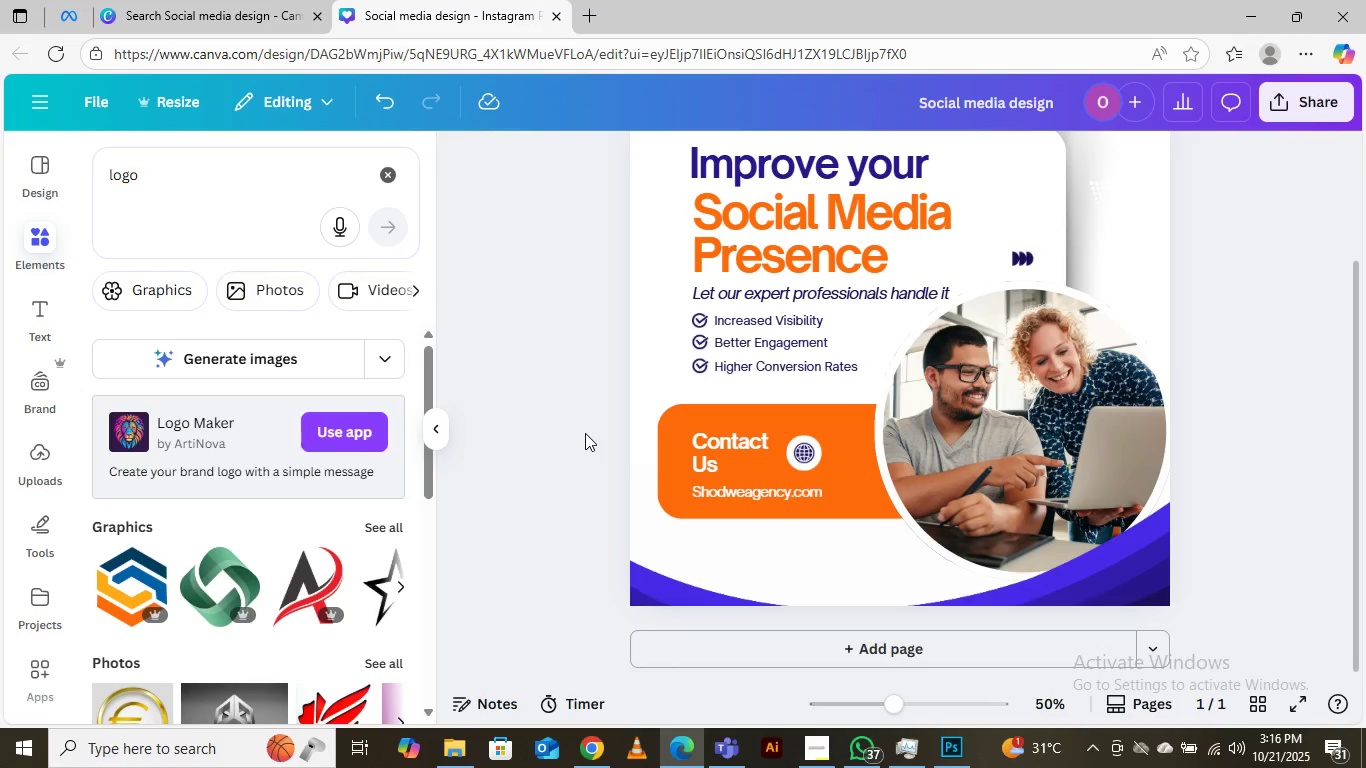 
left_click([585, 433])
 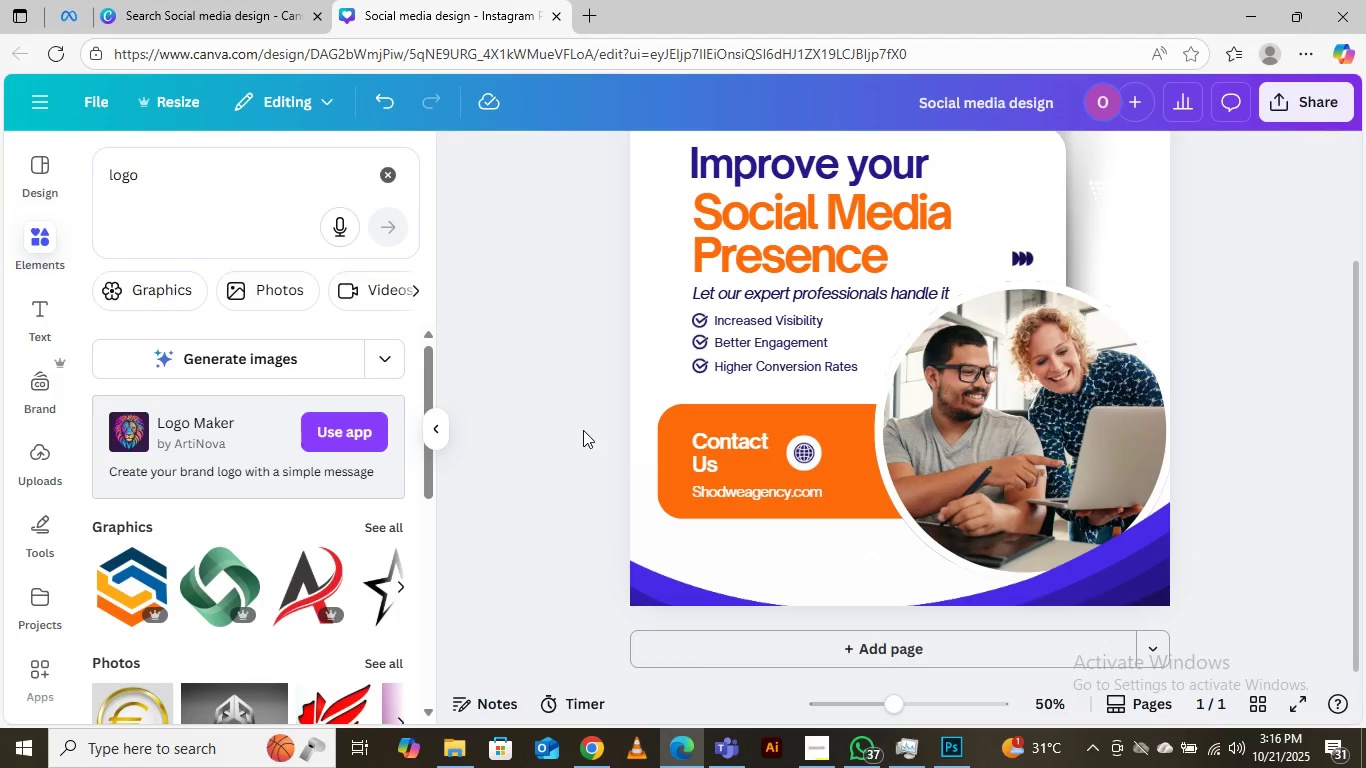 
scroll: coordinate [616, 421], scroll_direction: down, amount: 11.0
 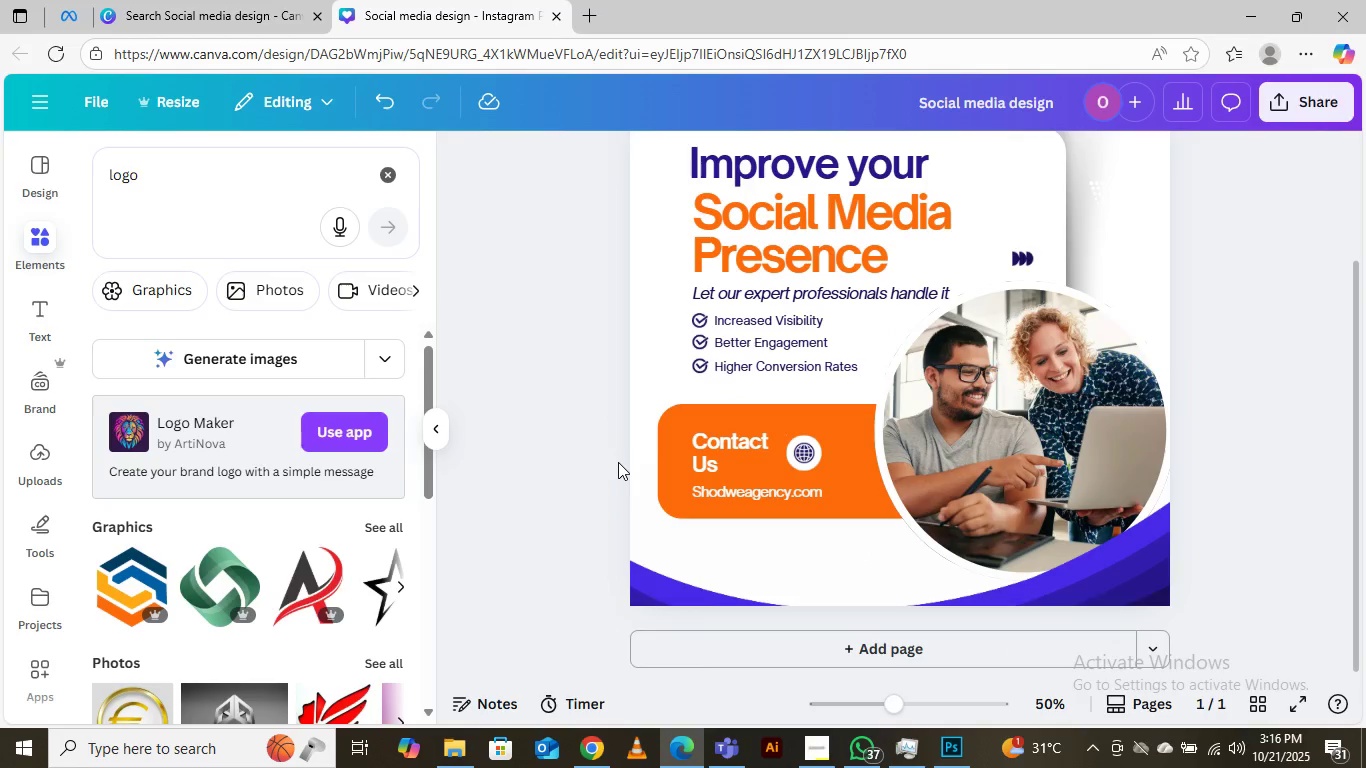 
wait(13.29)
 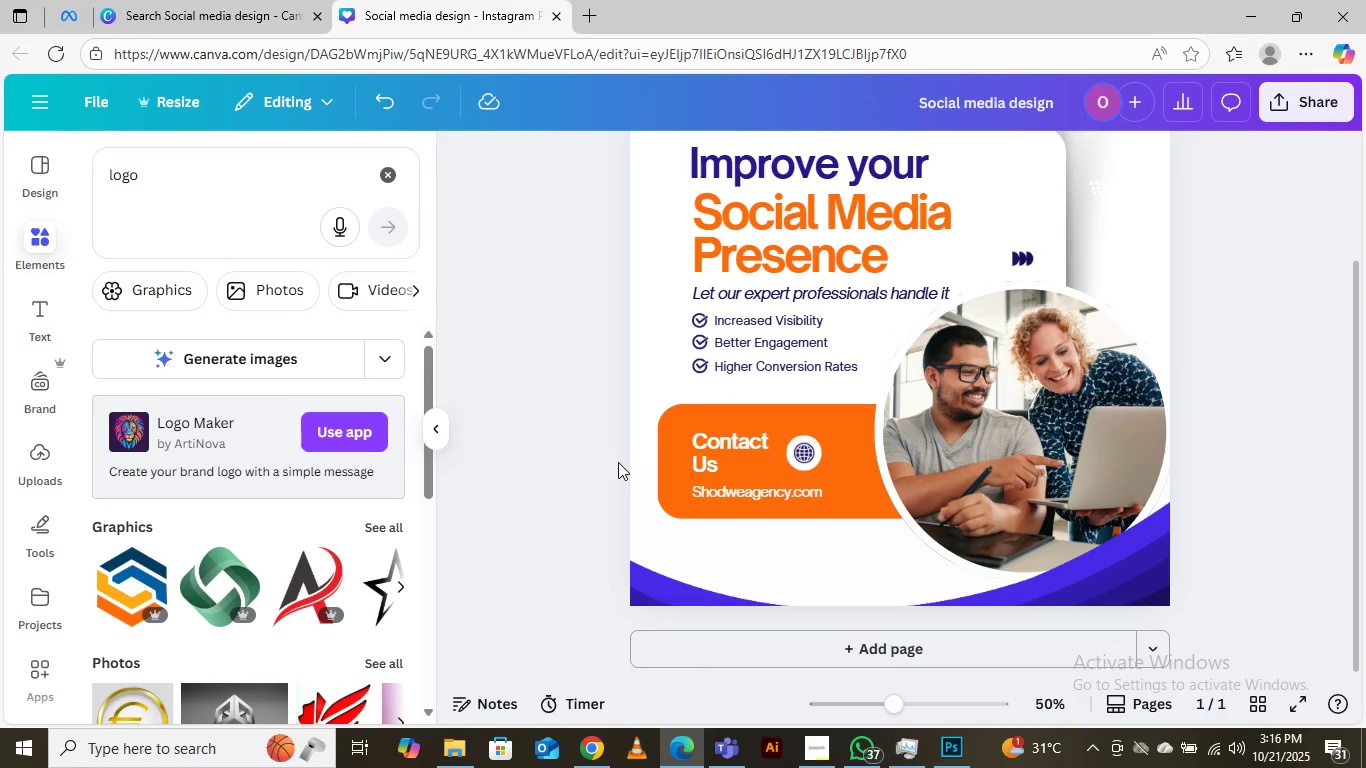 
left_click([579, 360])
 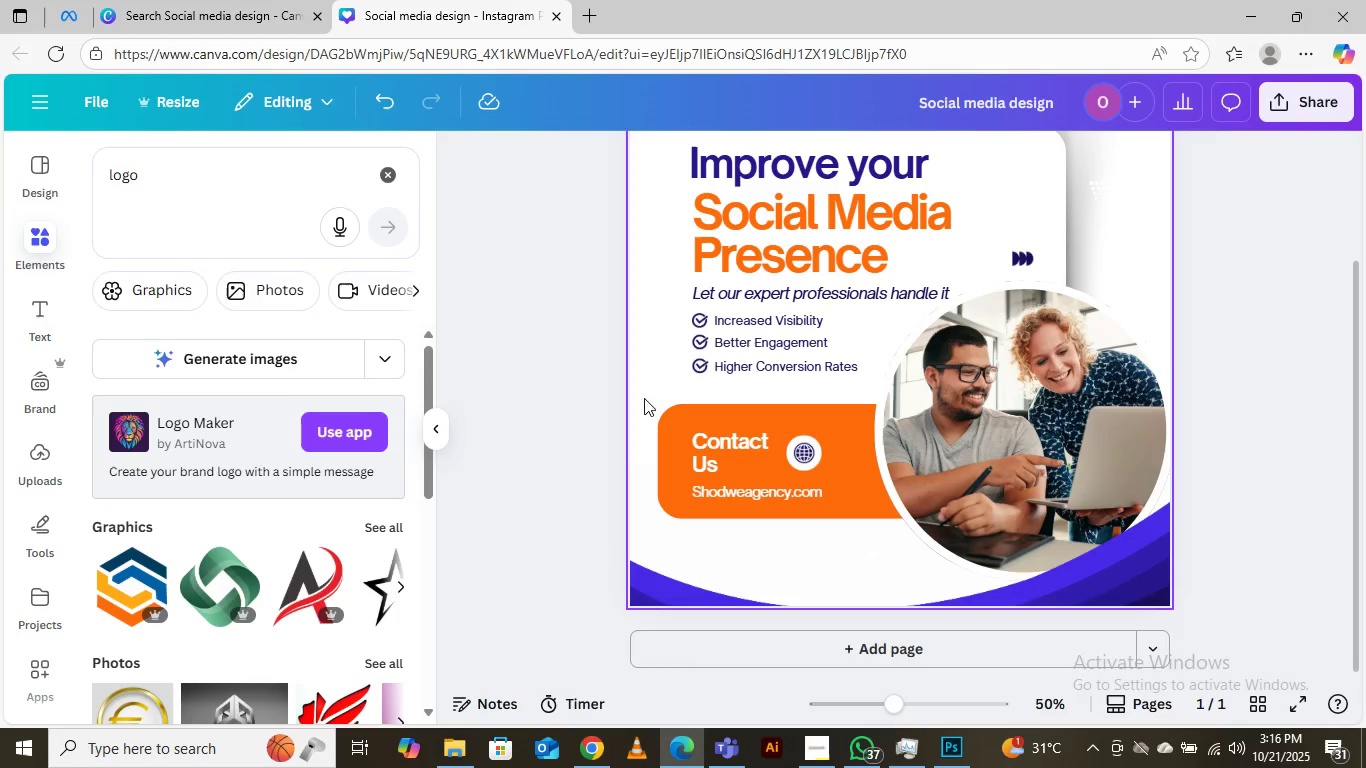 
scroll: coordinate [272, 580], scroll_direction: down, amount: 13.0
 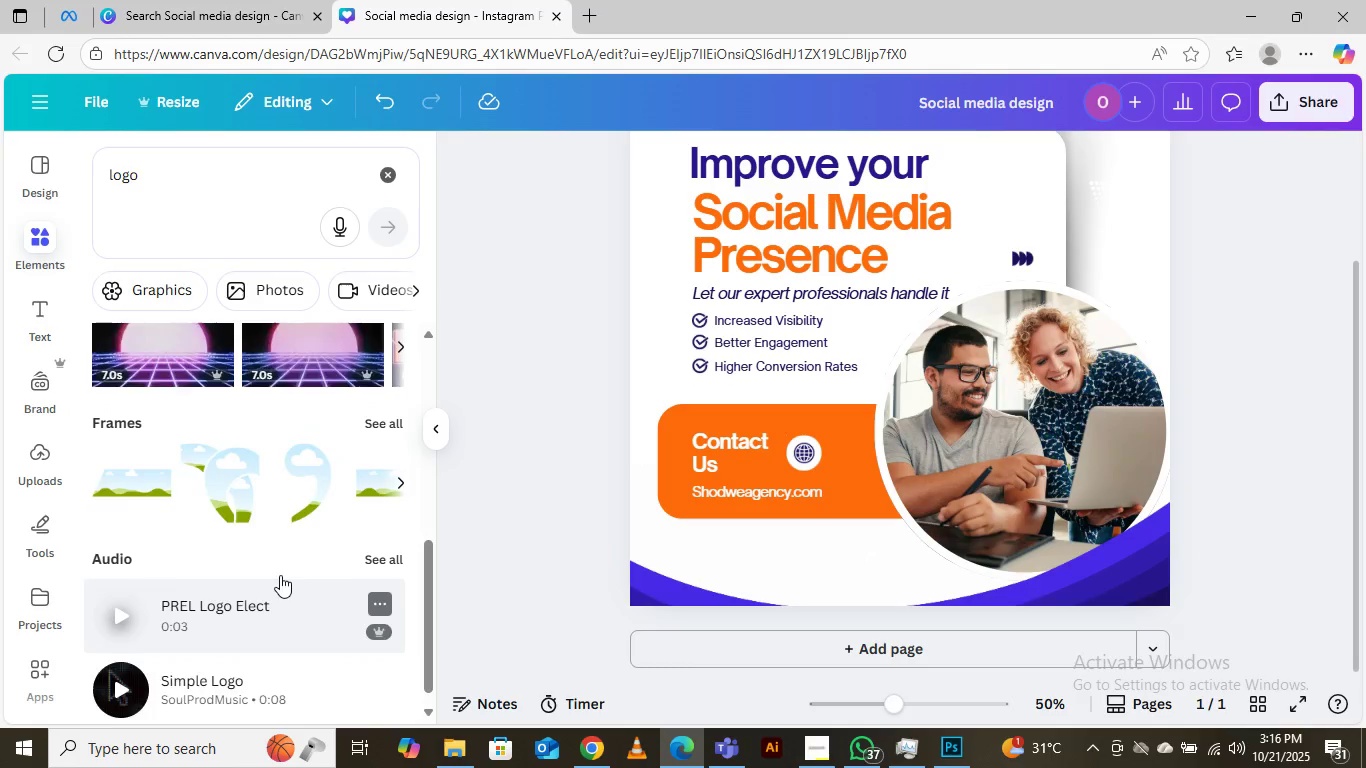 
scroll: coordinate [283, 557], scroll_direction: up, amount: 11.0
 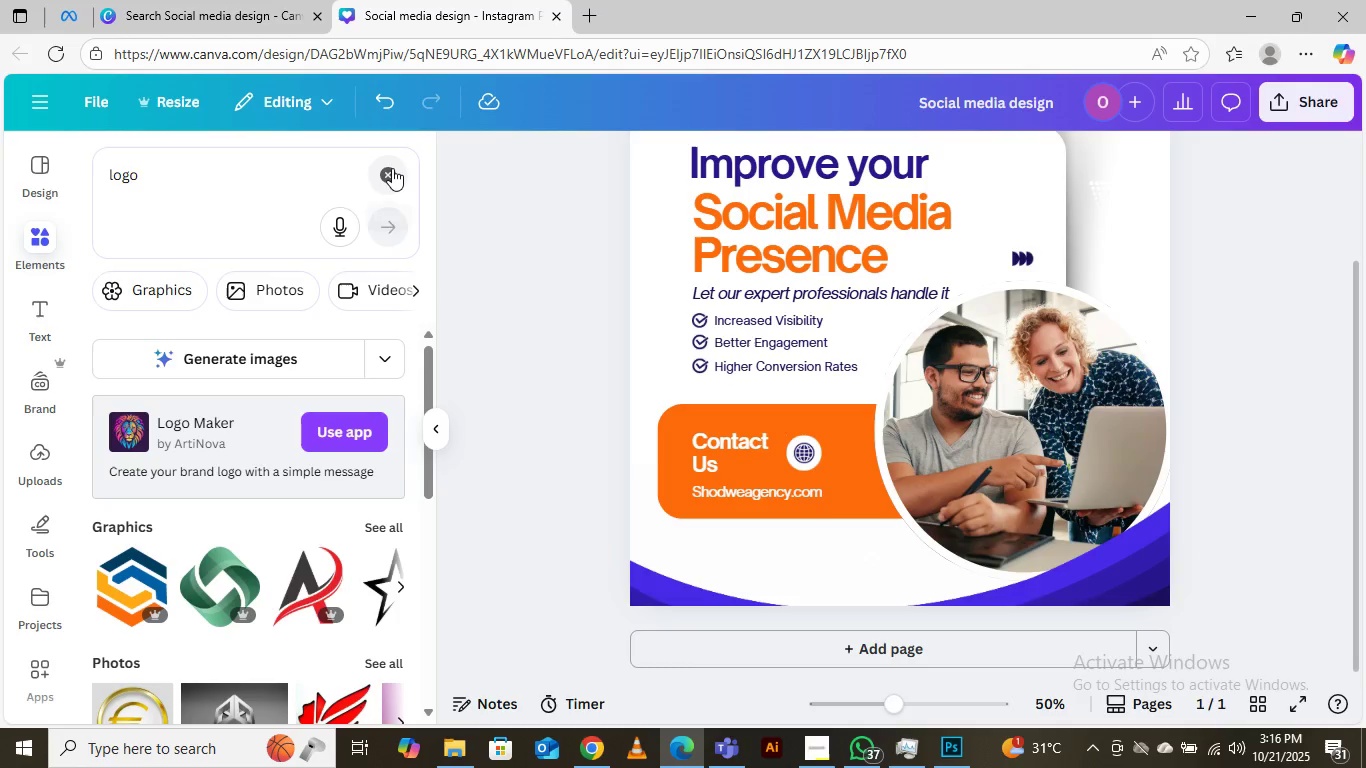 
left_click([388, 169])
 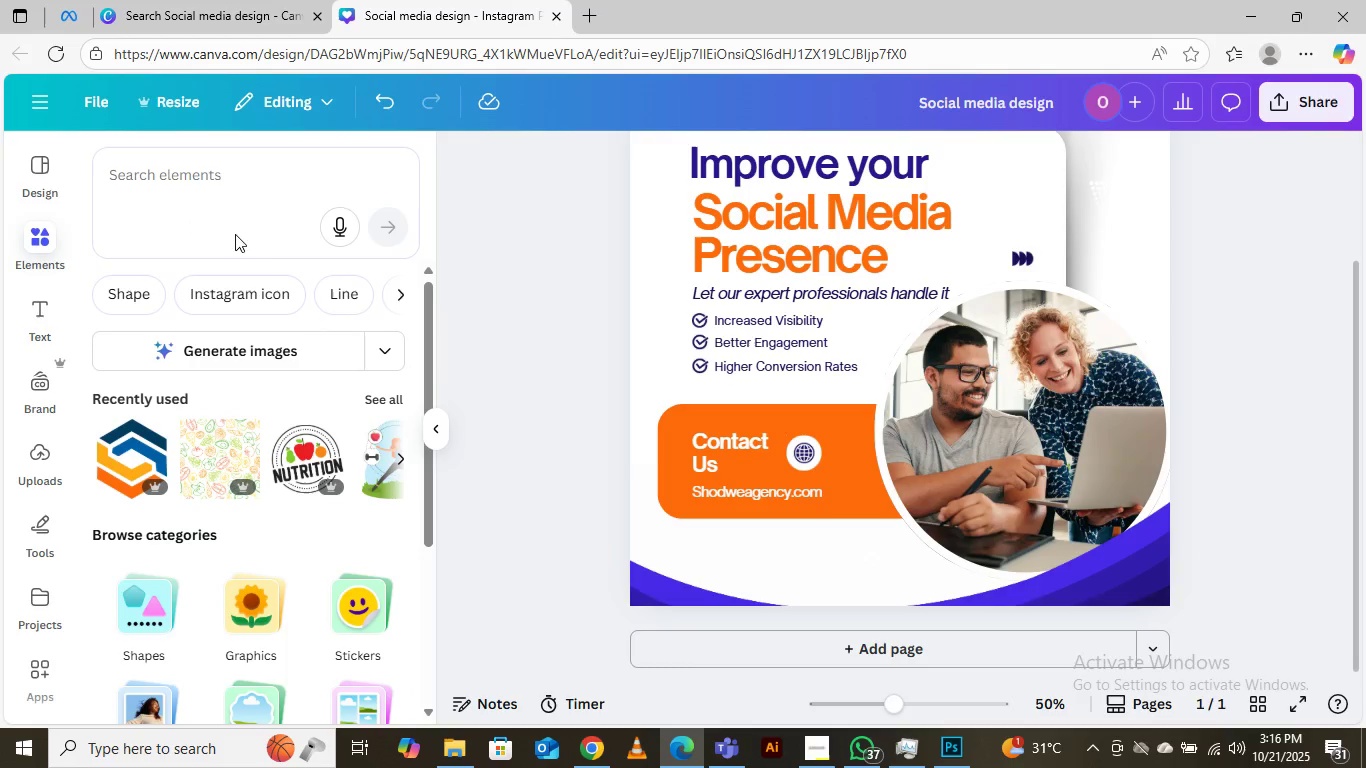 
wait(5.86)
 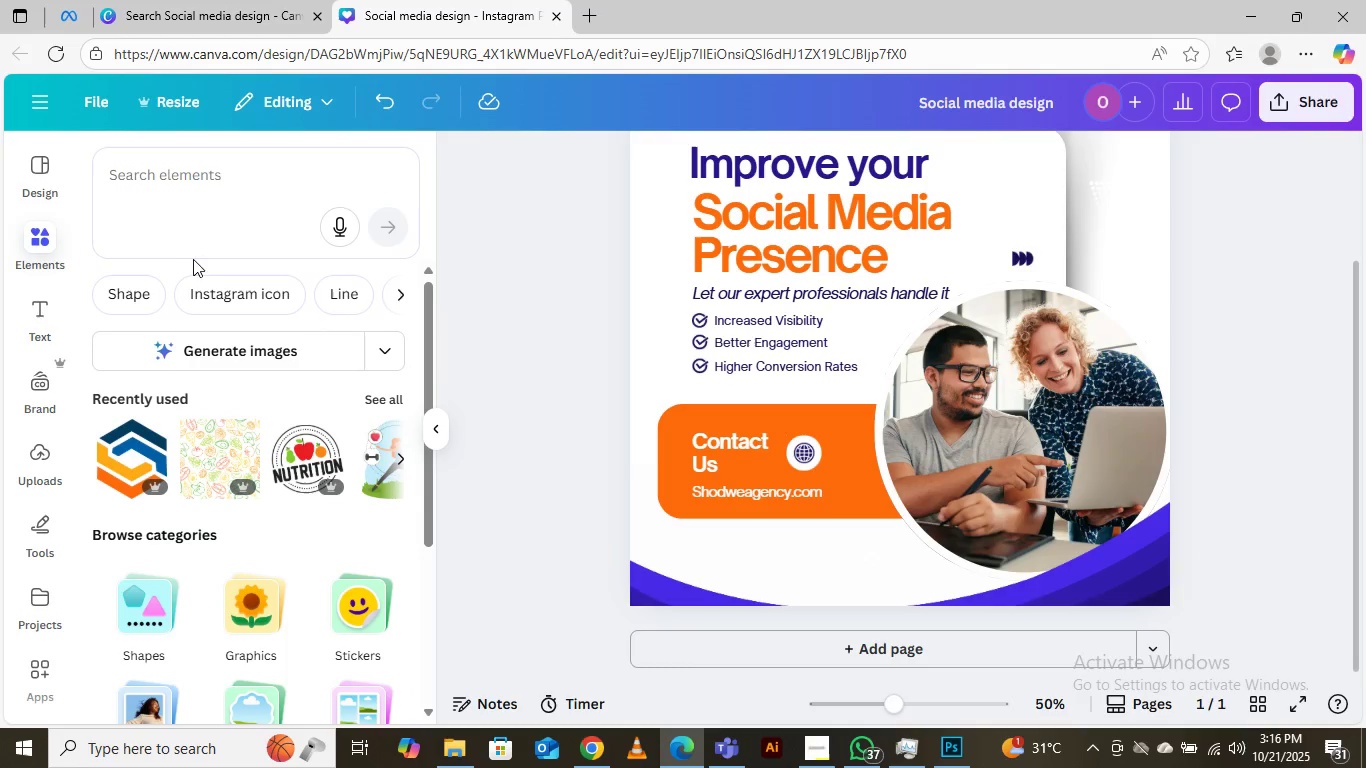 
scroll: coordinate [778, 342], scroll_direction: up, amount: 4.0
 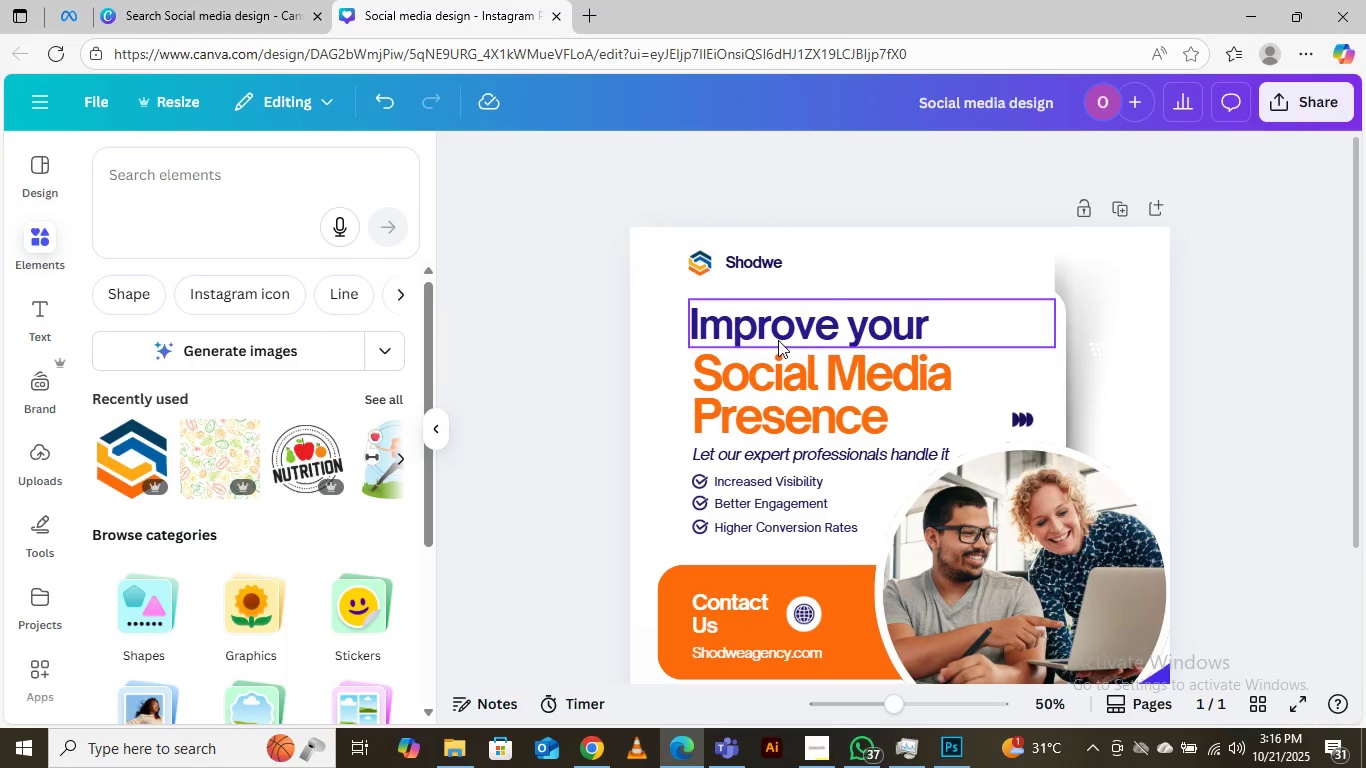 
scroll: coordinate [777, 338], scroll_direction: down, amount: 2.0
 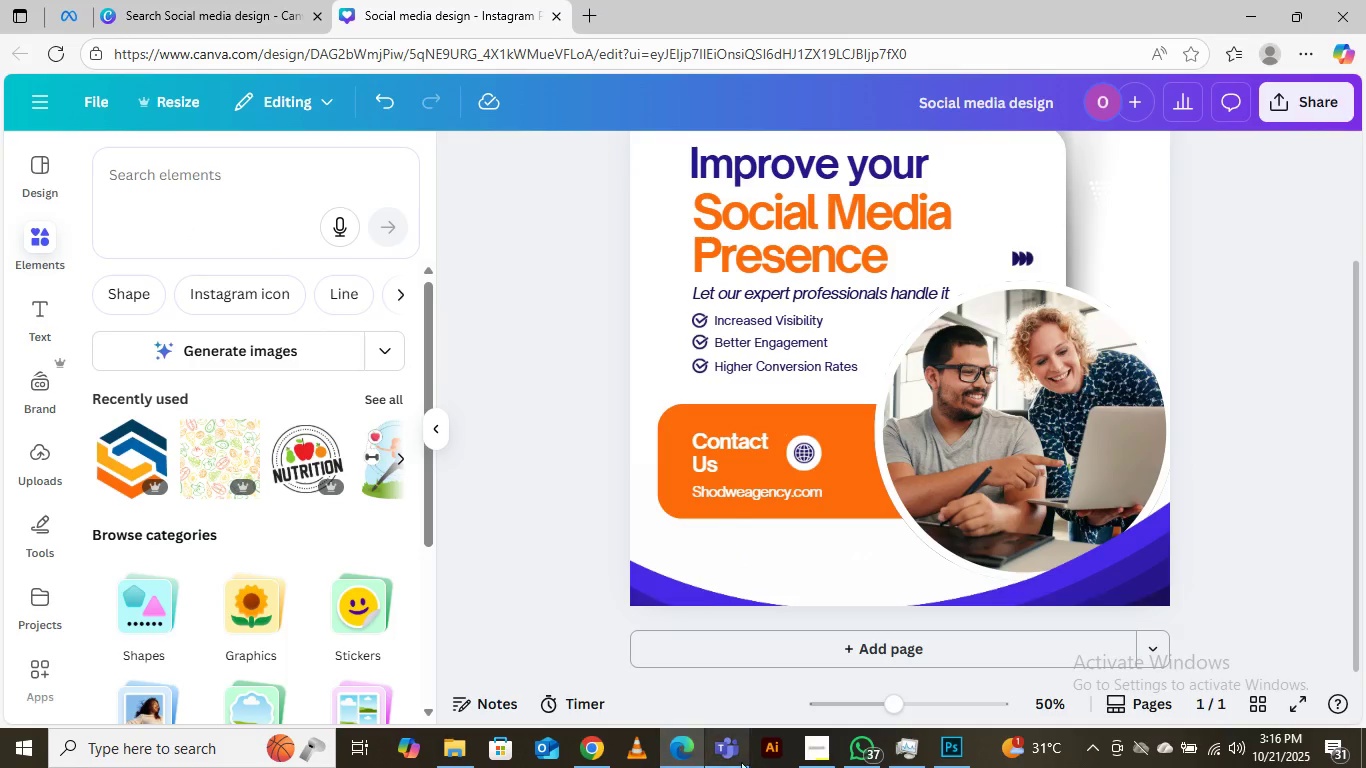 
mouse_move([806, 716])
 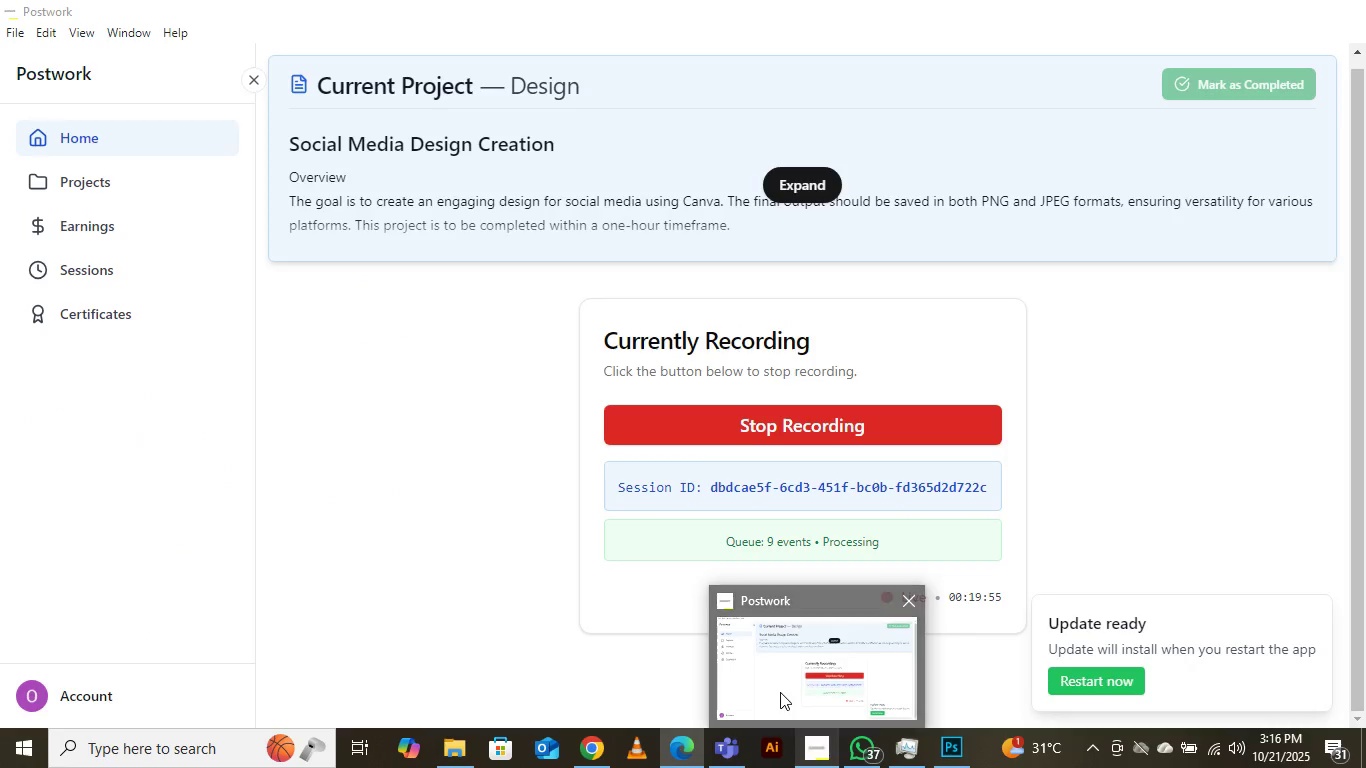 
left_click([780, 692])